 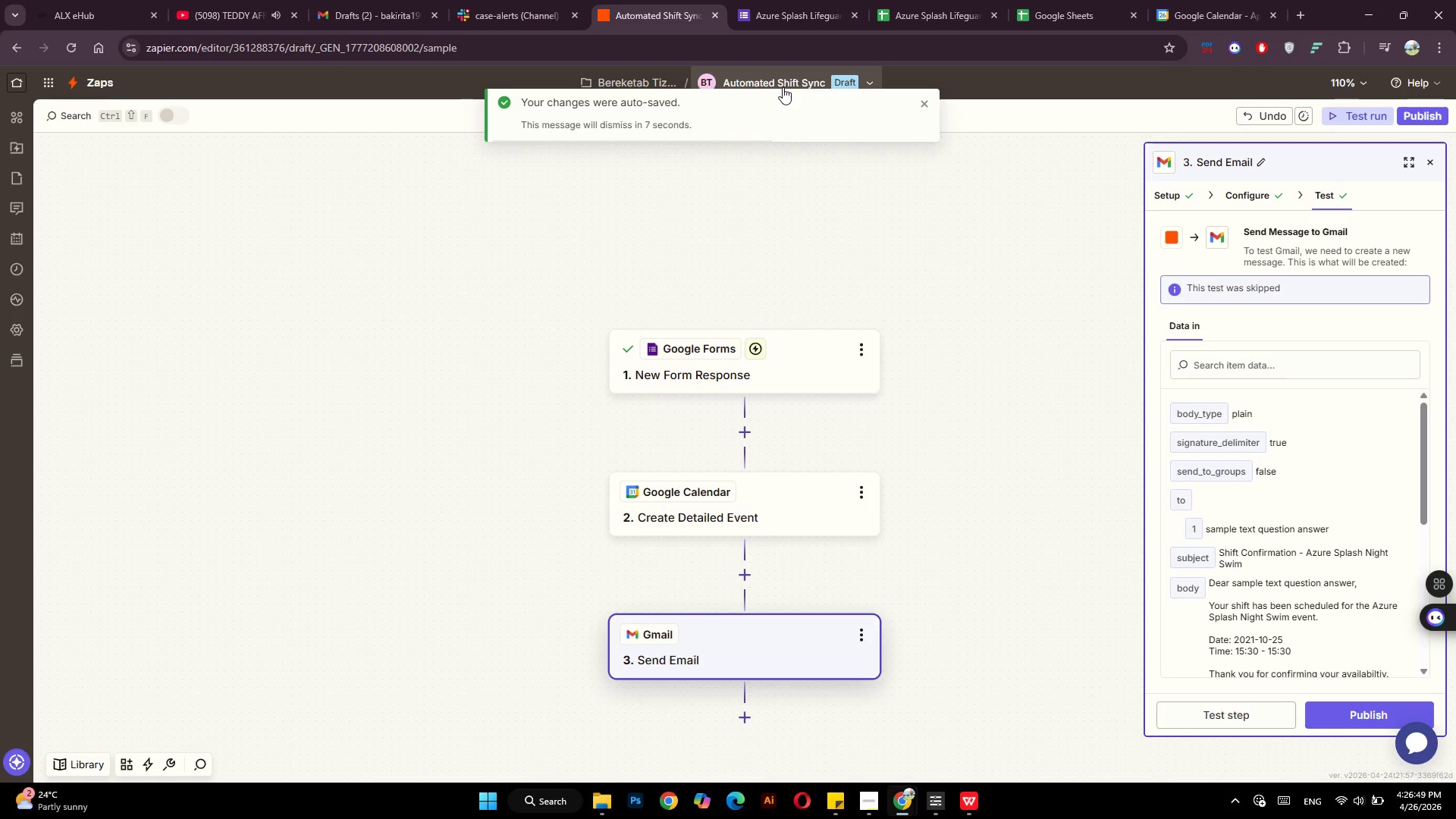 
left_click([872, 76])
 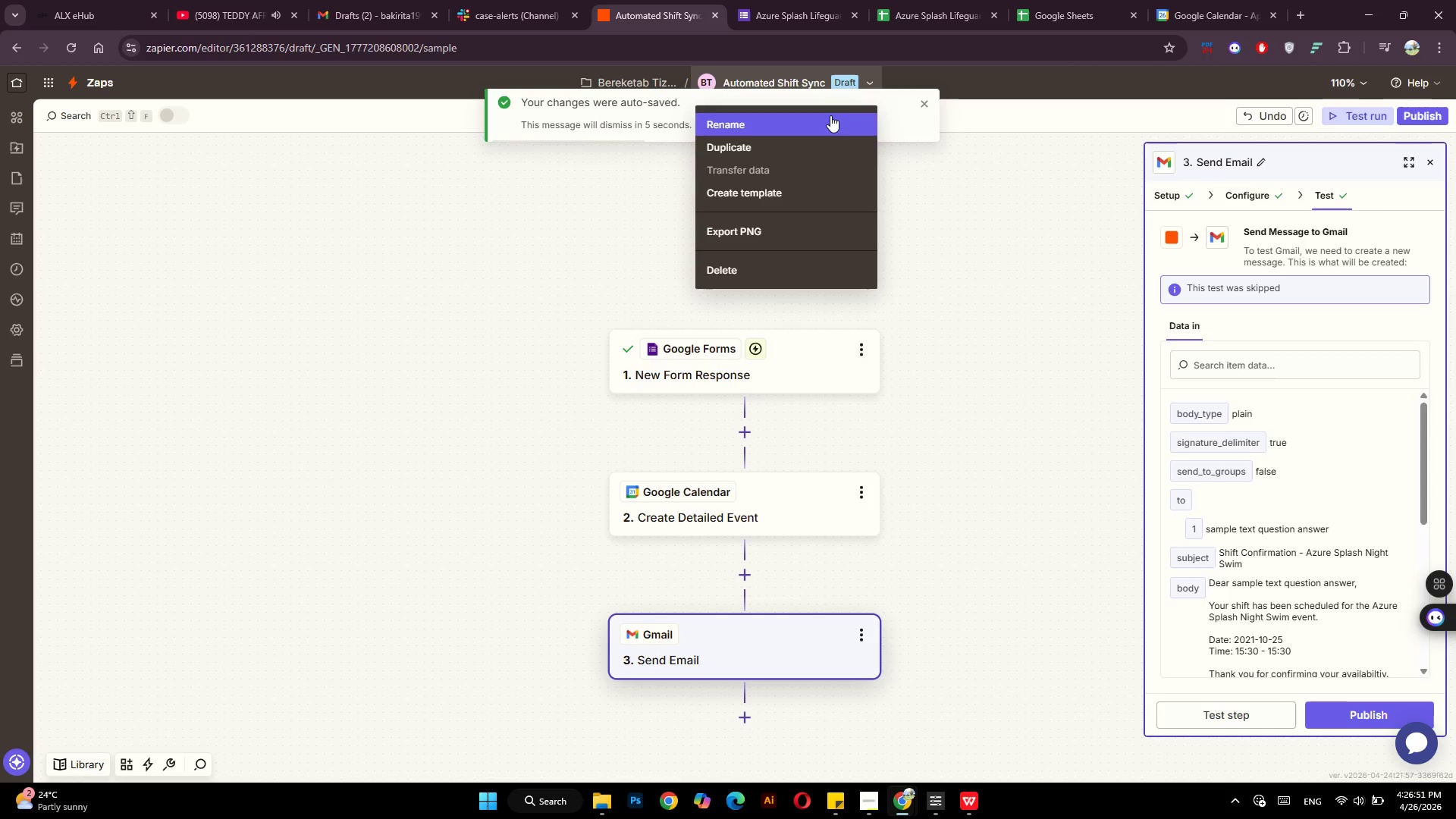 
left_click([830, 115])
 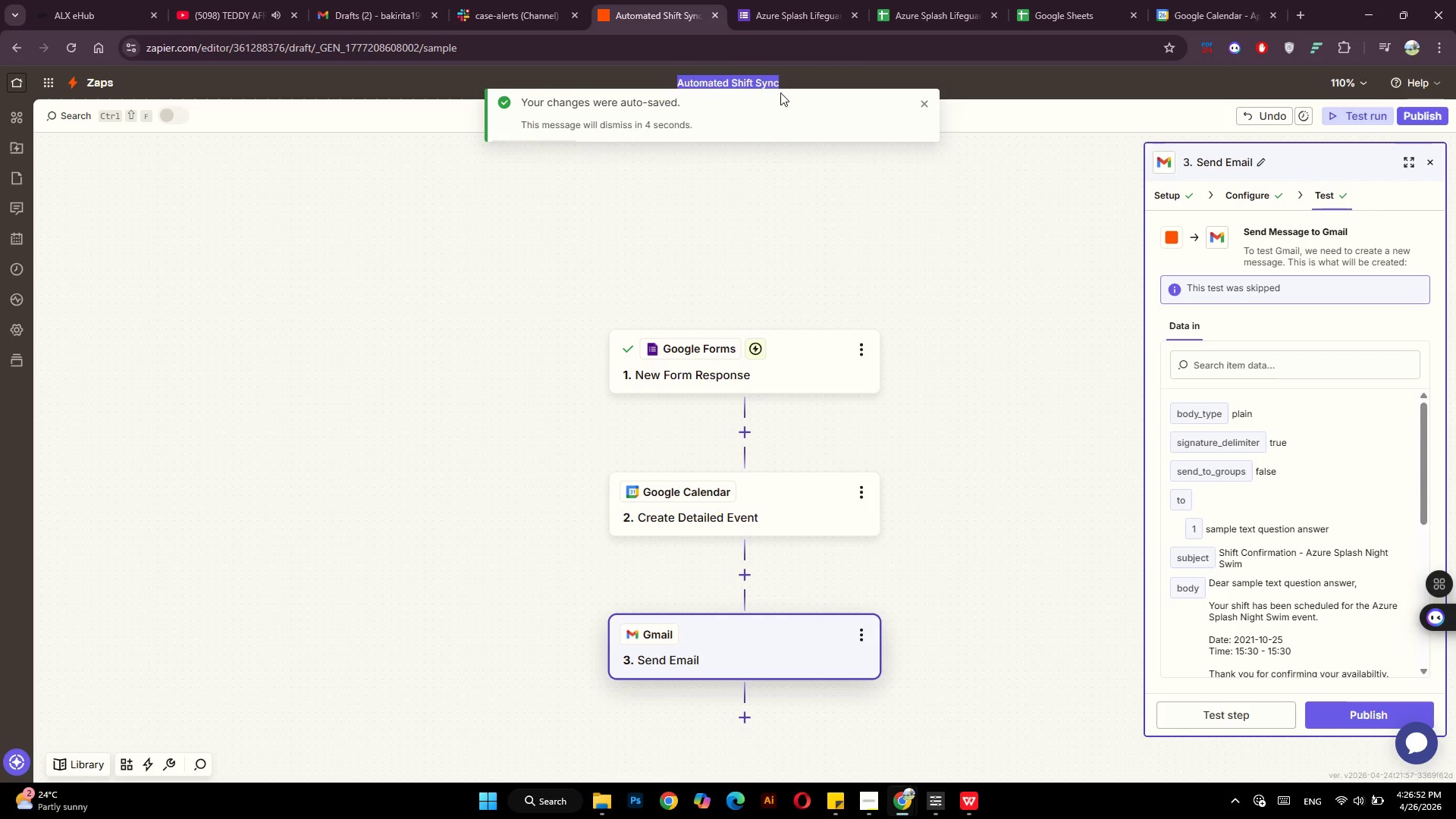 
left_click([777, 82])
 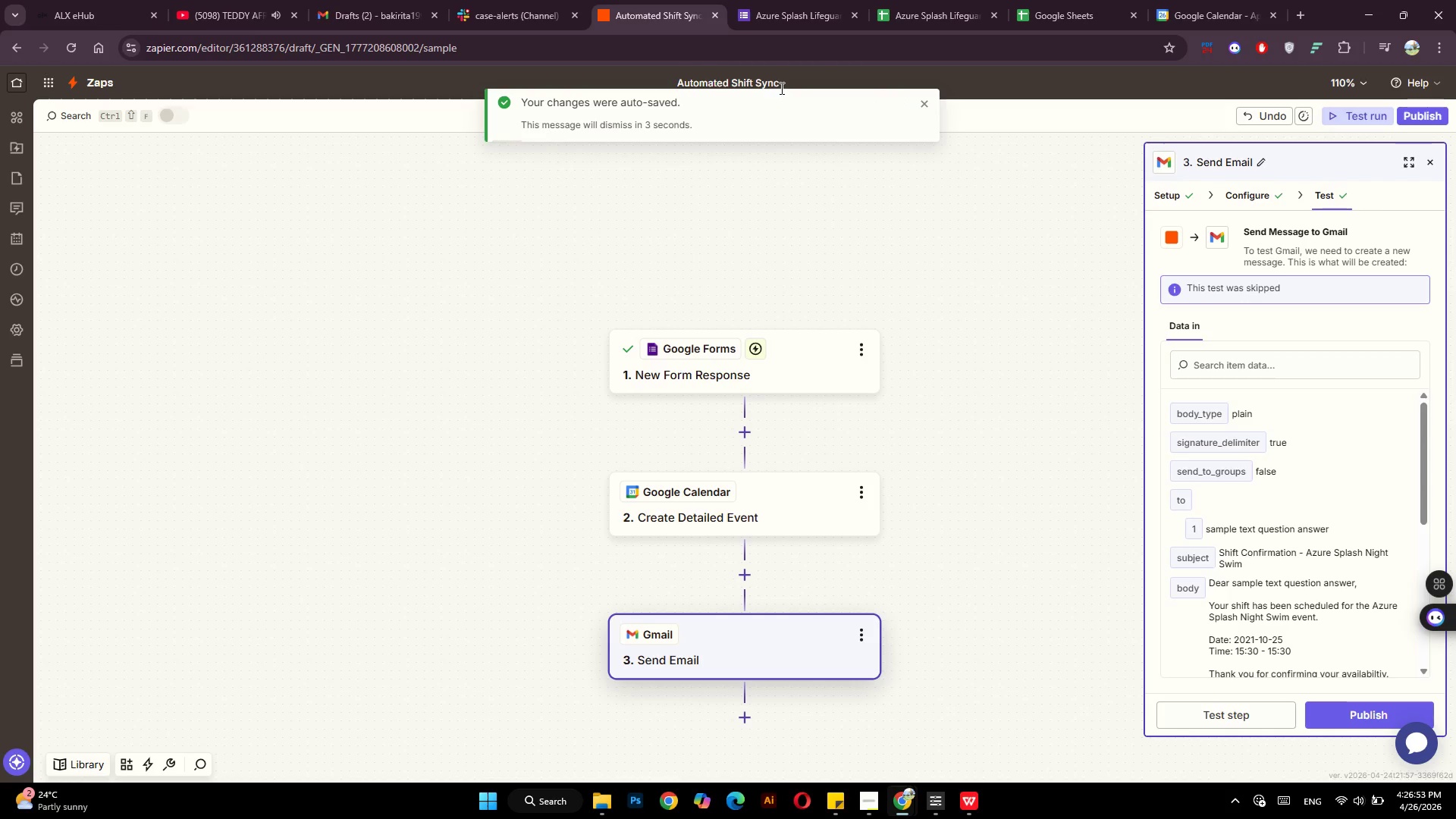 
type( for Azure Splash Night Swims)
 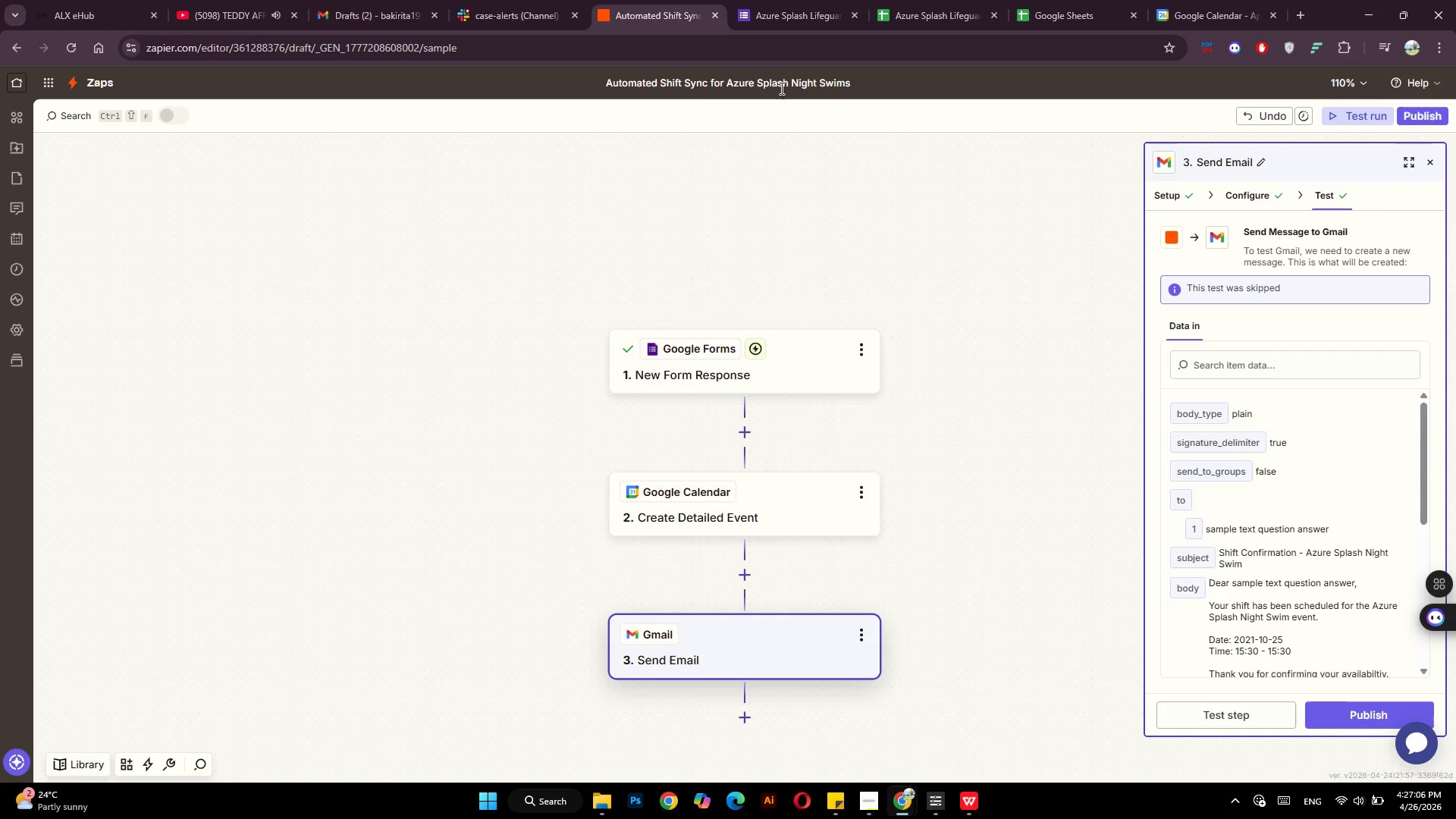 
key(Enter)
 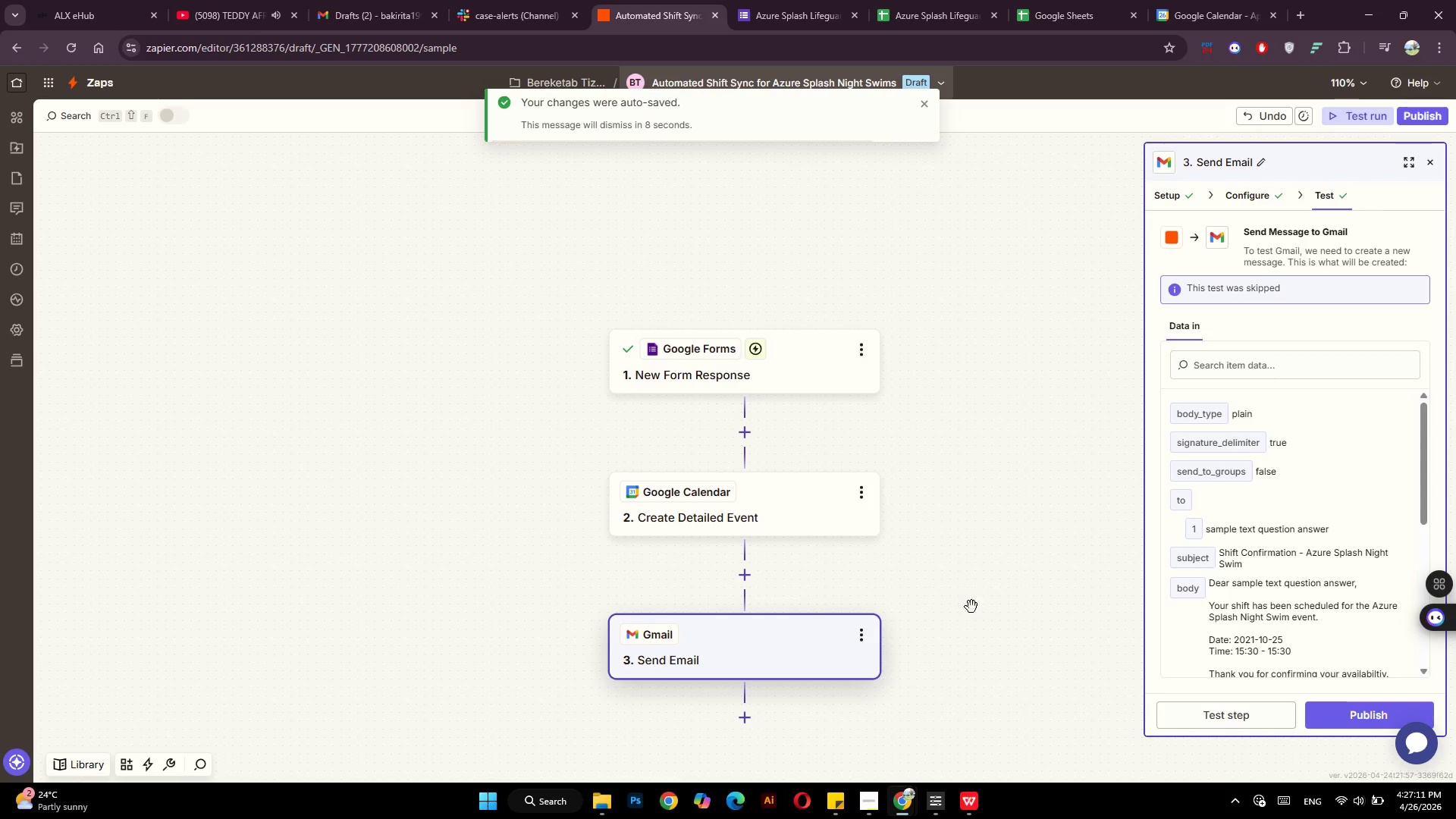 
left_click([877, 798])